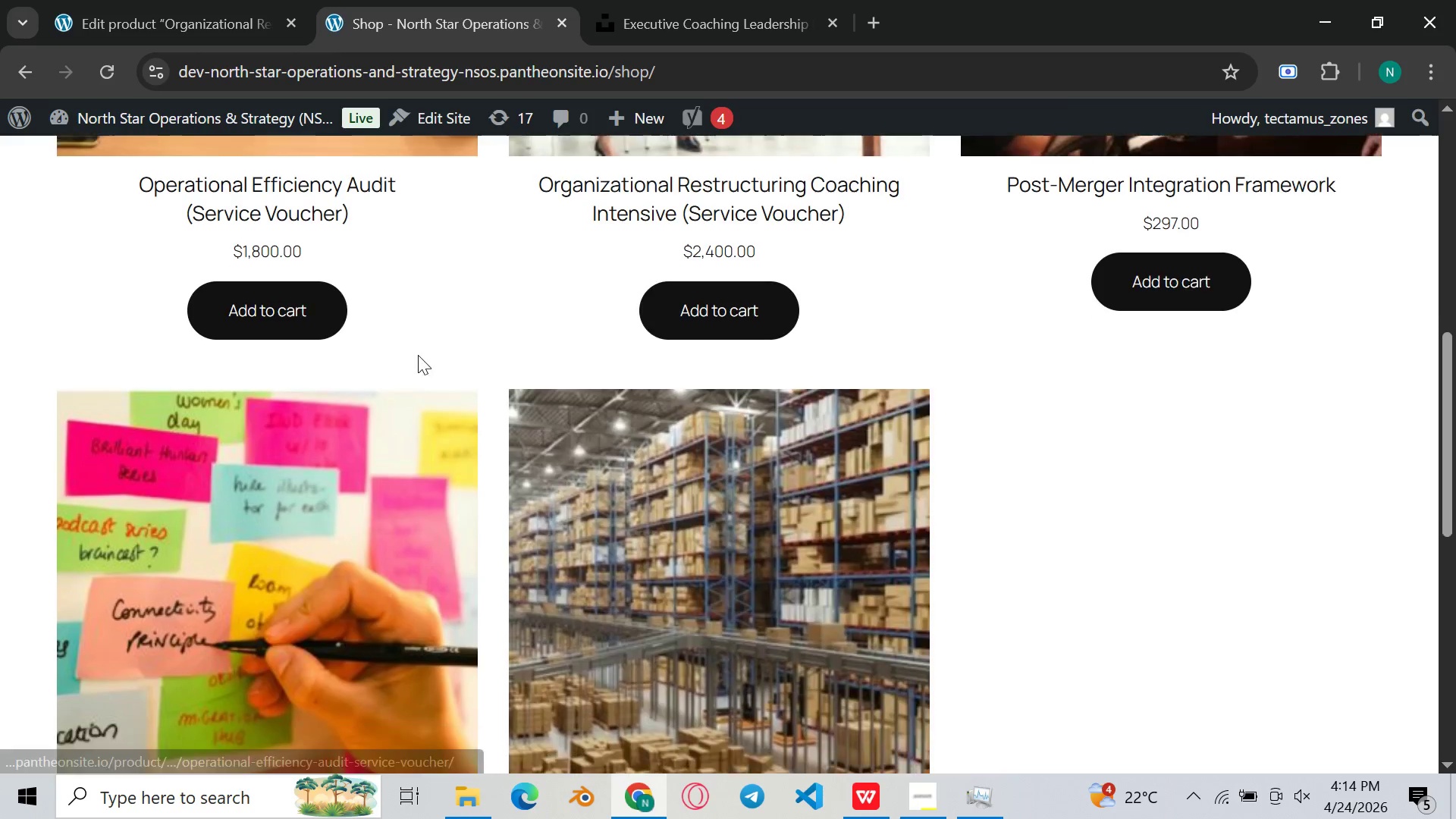 
scroll: coordinate [835, 402], scroll_direction: up, amount: 6.0
 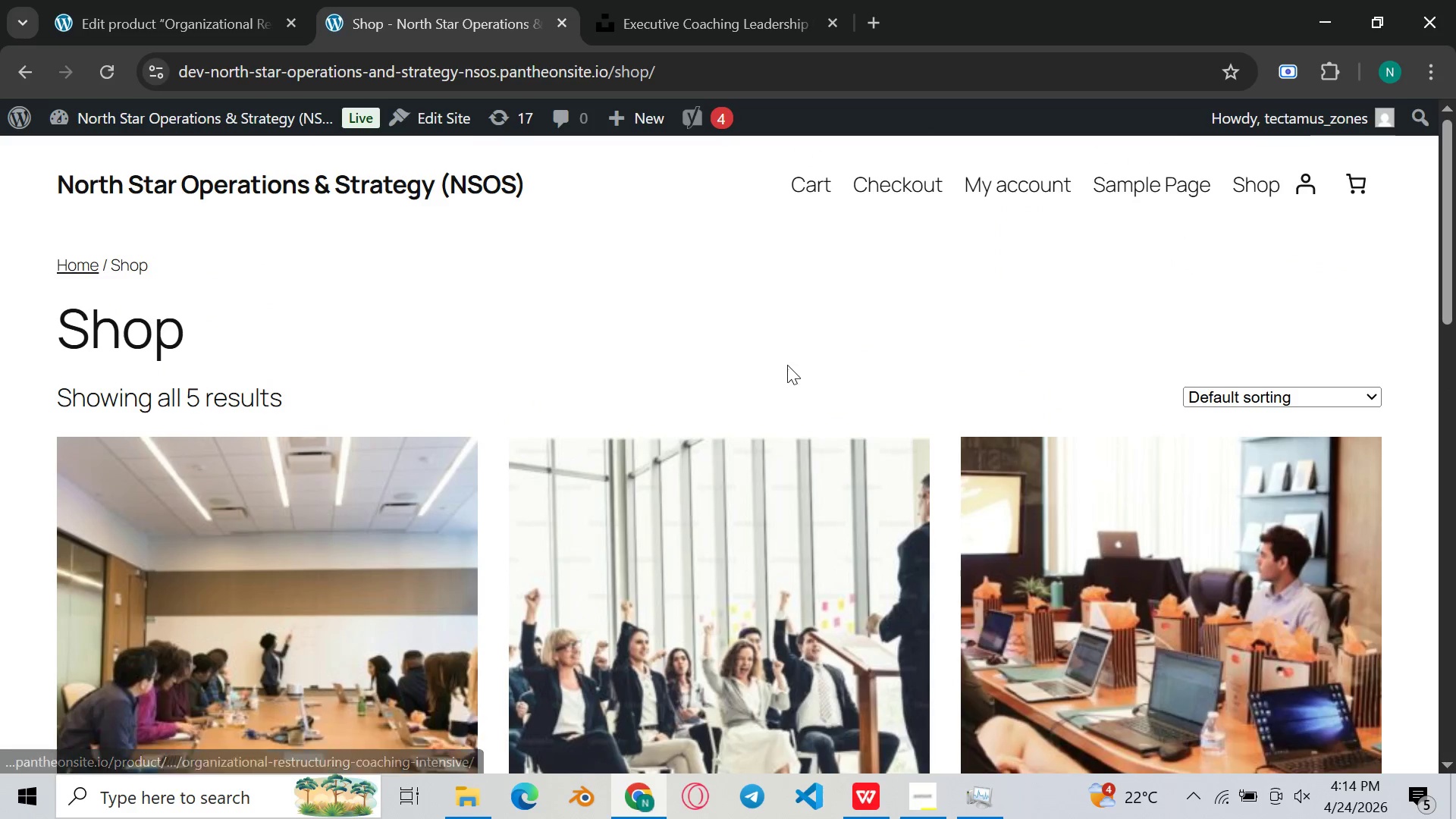 
scroll: coordinate [757, 303], scroll_direction: down, amount: 6.0
 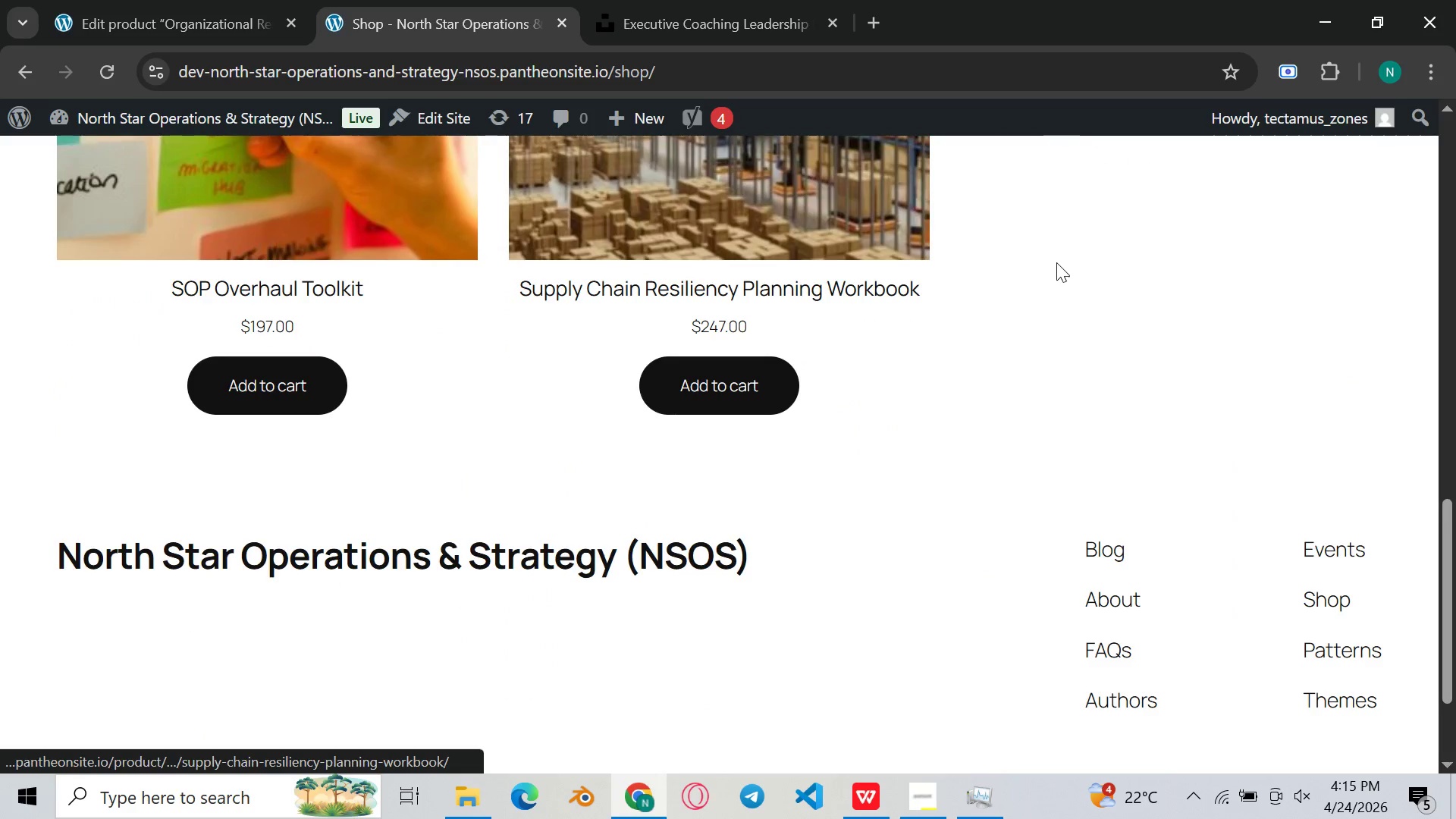 
scroll: coordinate [1046, 290], scroll_direction: up, amount: 5.0
 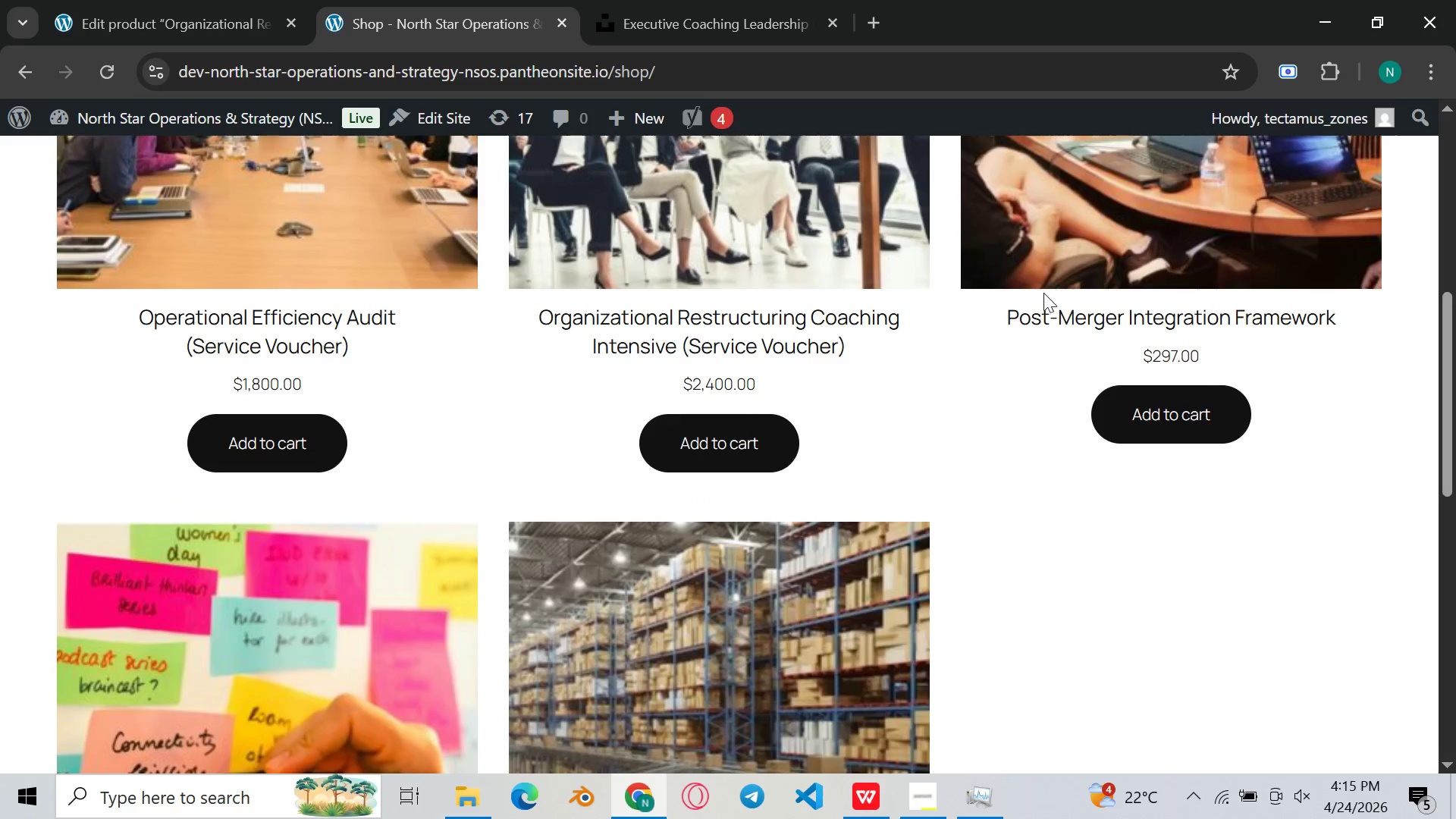 
scroll: coordinate [1043, 297], scroll_direction: down, amount: 3.0
 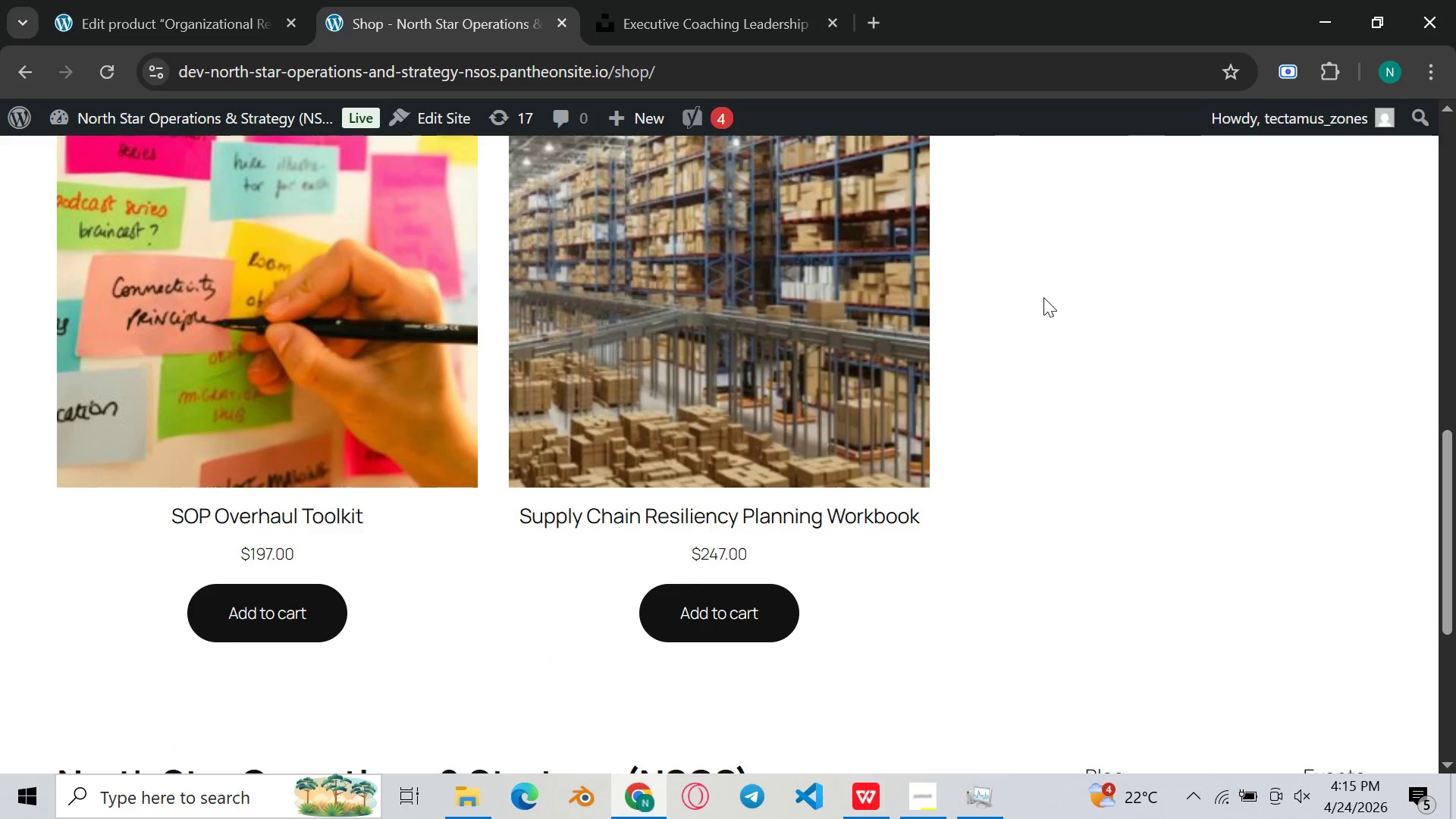 
scroll: coordinate [1043, 297], scroll_direction: up, amount: 1.0
 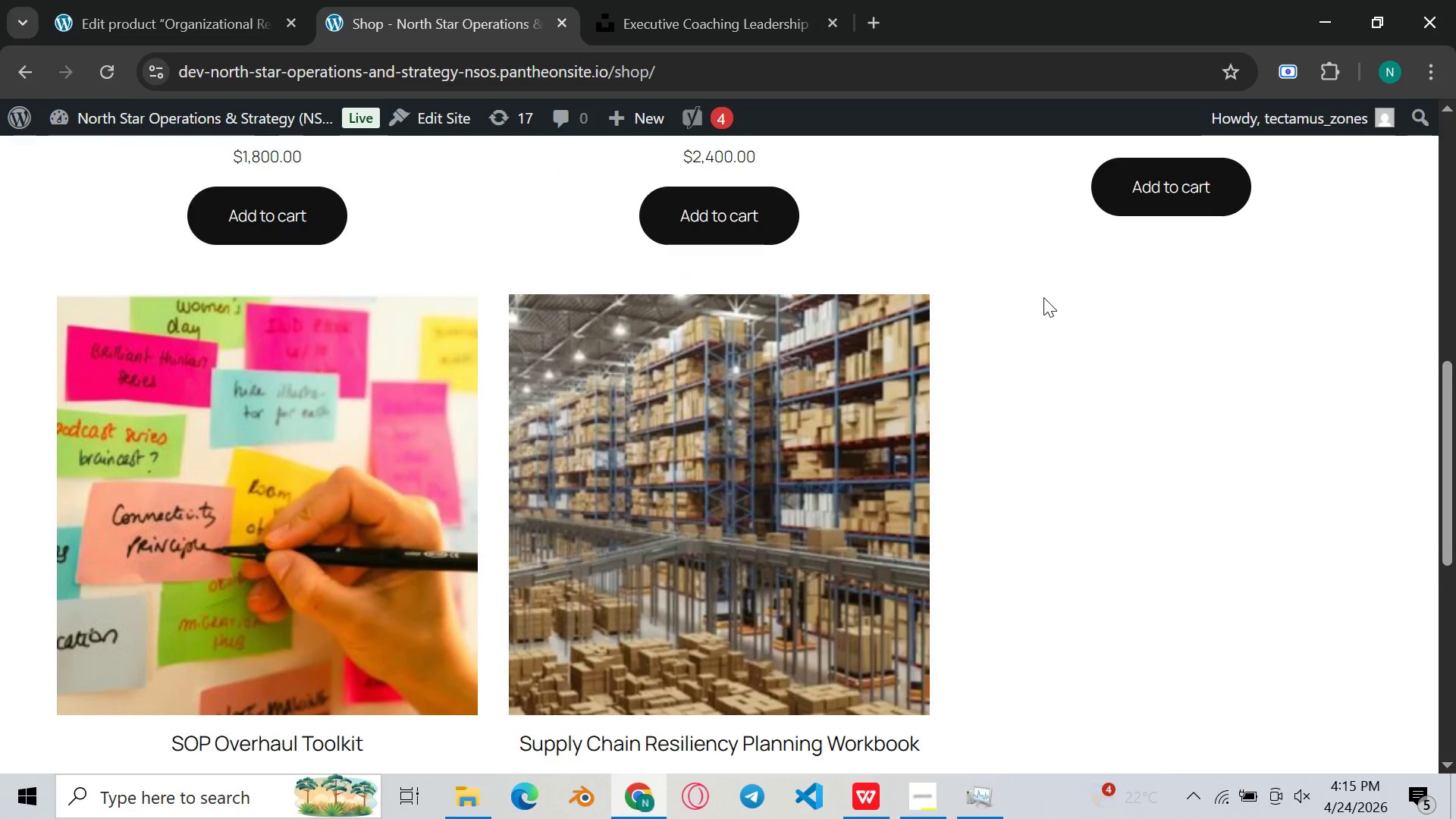 
scroll: coordinate [1040, 298], scroll_direction: down, amount: 1.0
 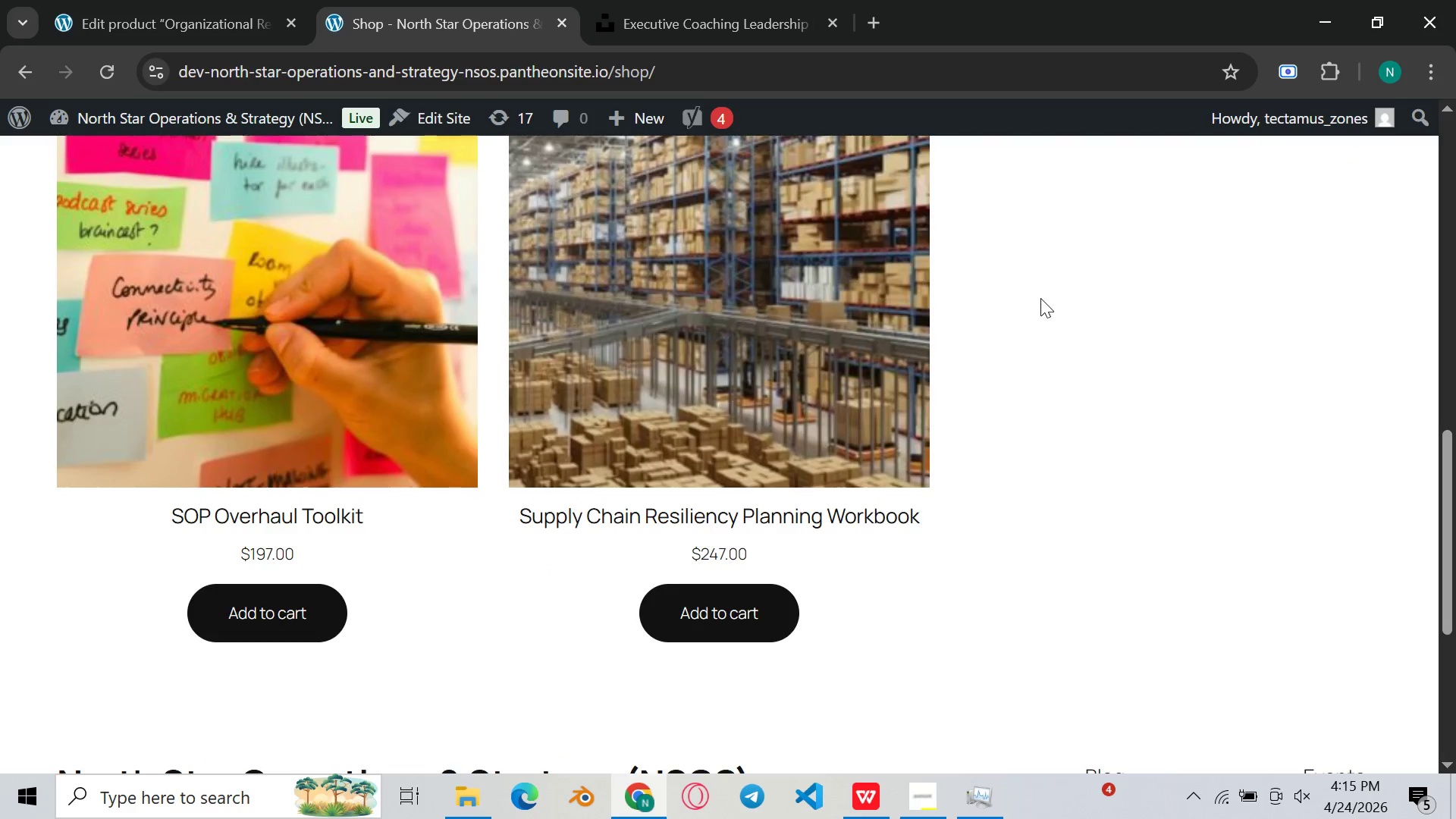 
scroll: coordinate [1025, 340], scroll_direction: up, amount: 12.0
 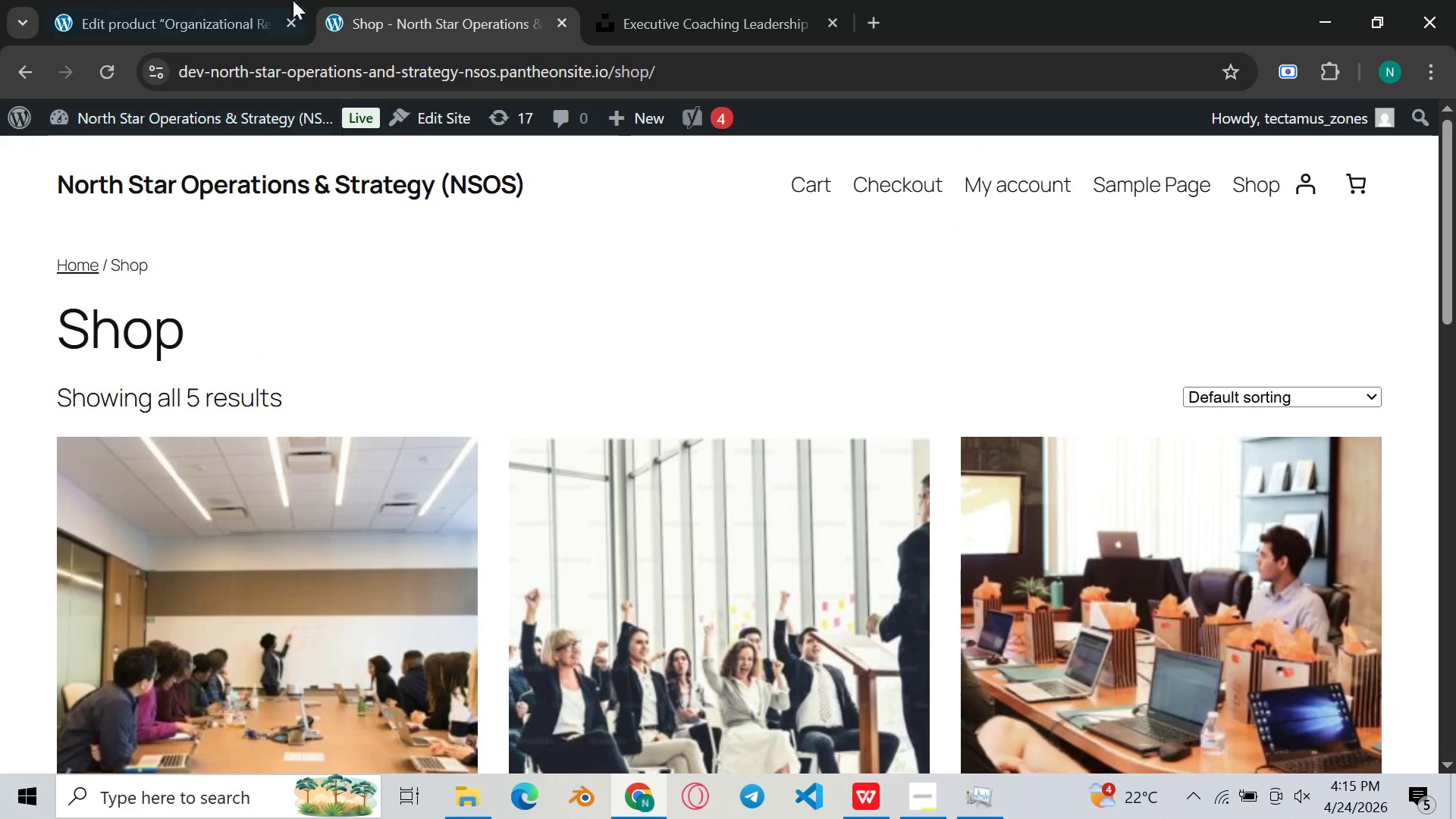 
left_click([399, 0])
 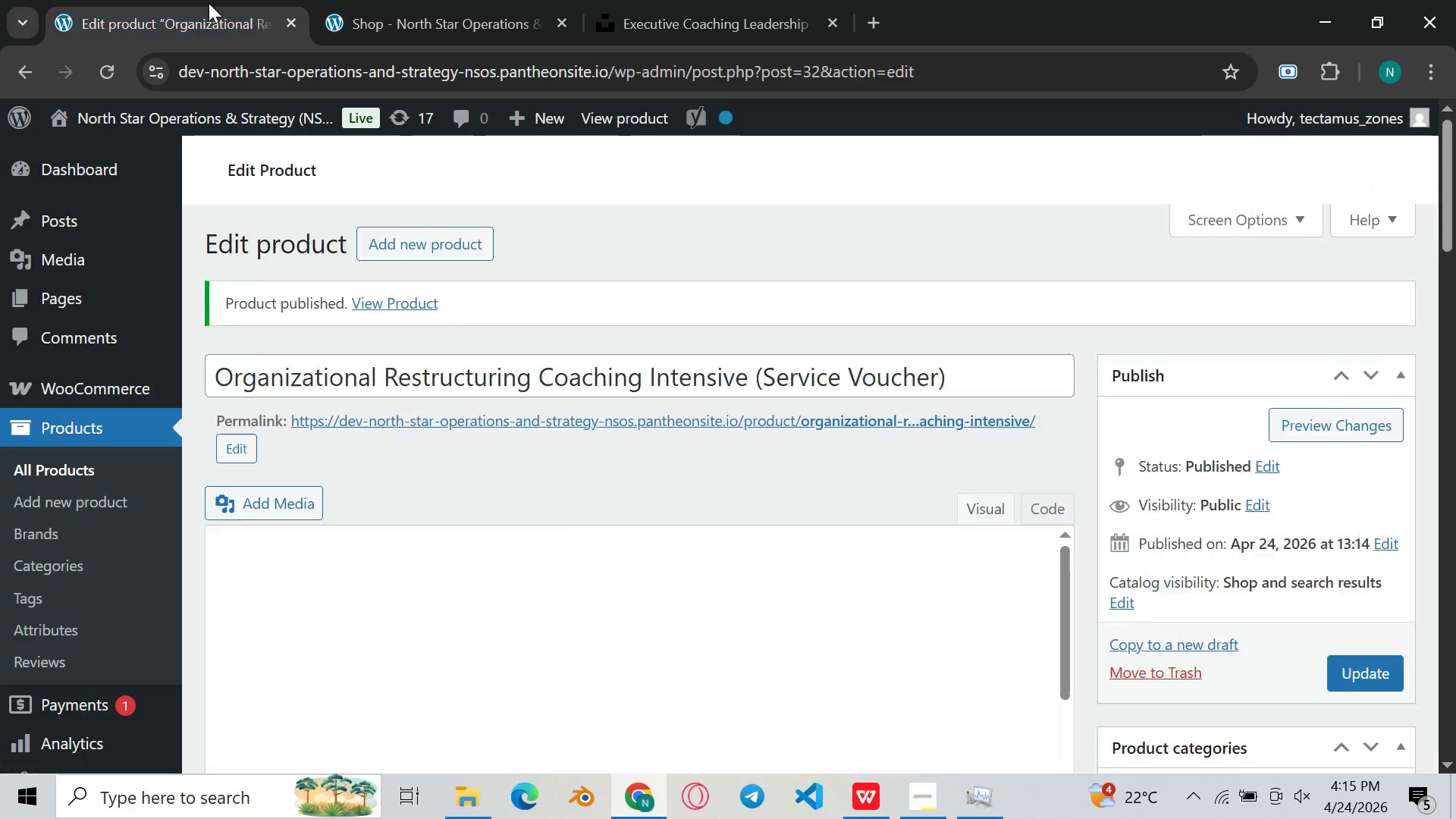 
left_click([209, 3])
 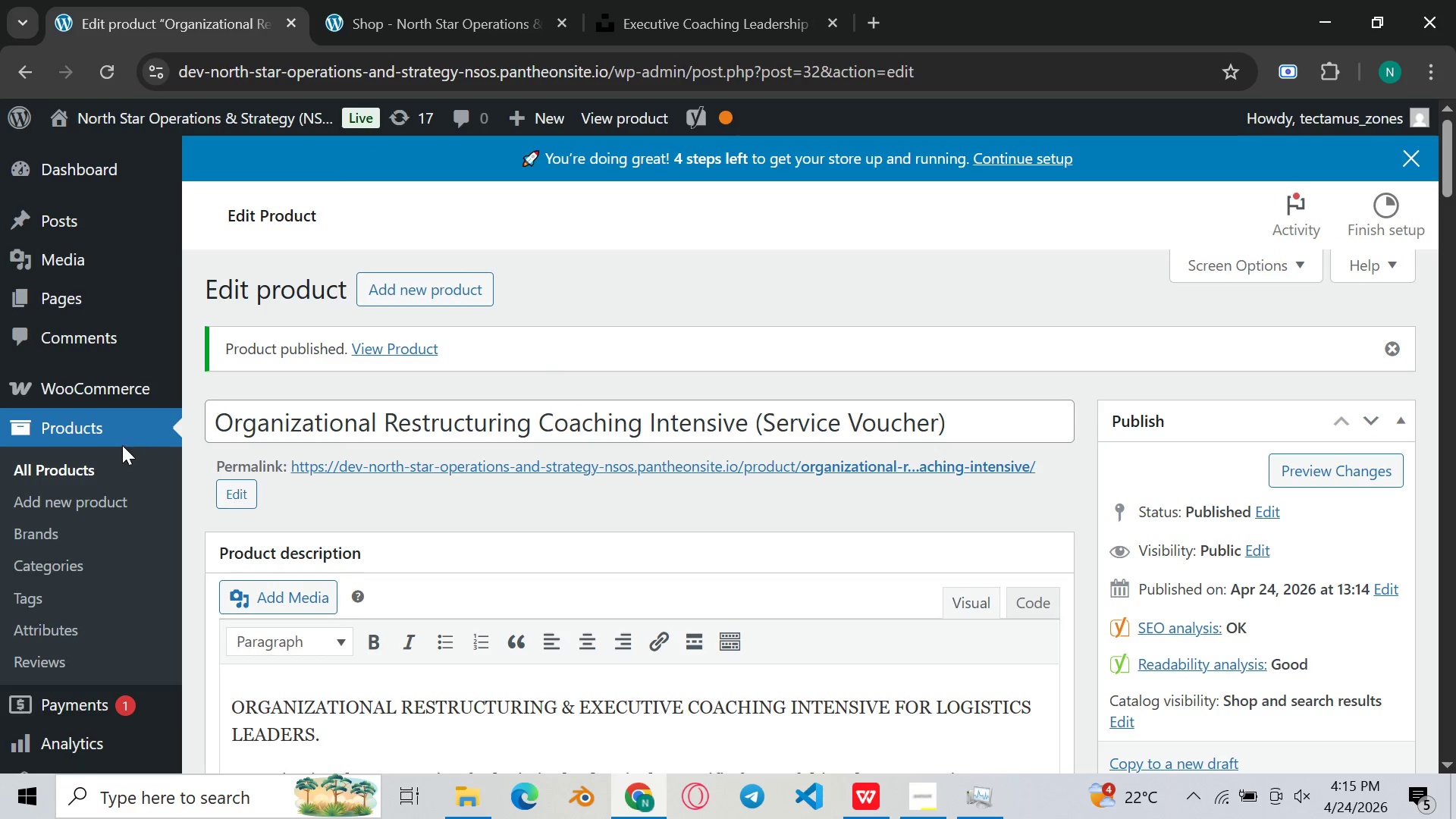 
left_click([115, 425])
 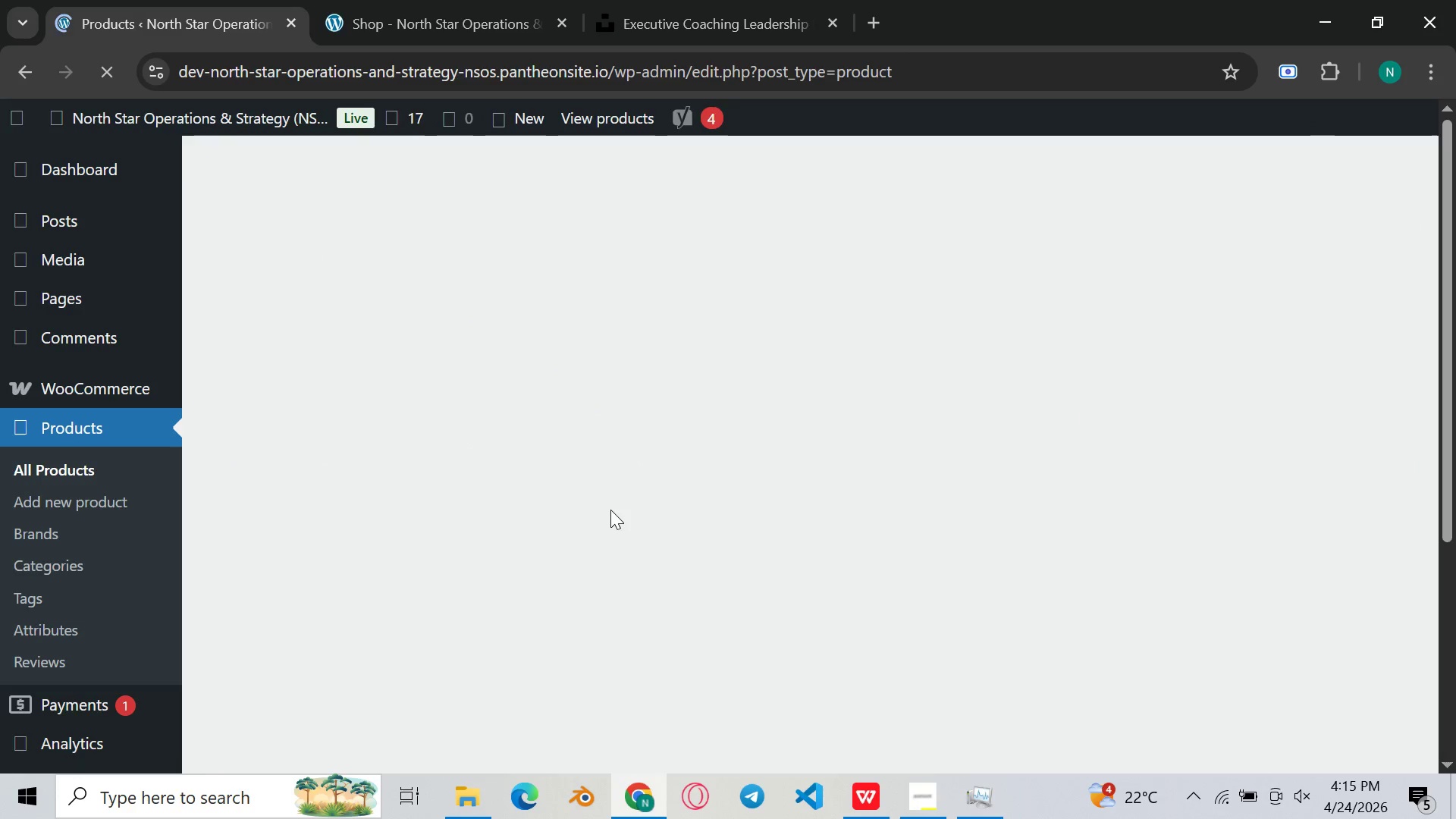 
scroll: coordinate [611, 510], scroll_direction: down, amount: 21.0
 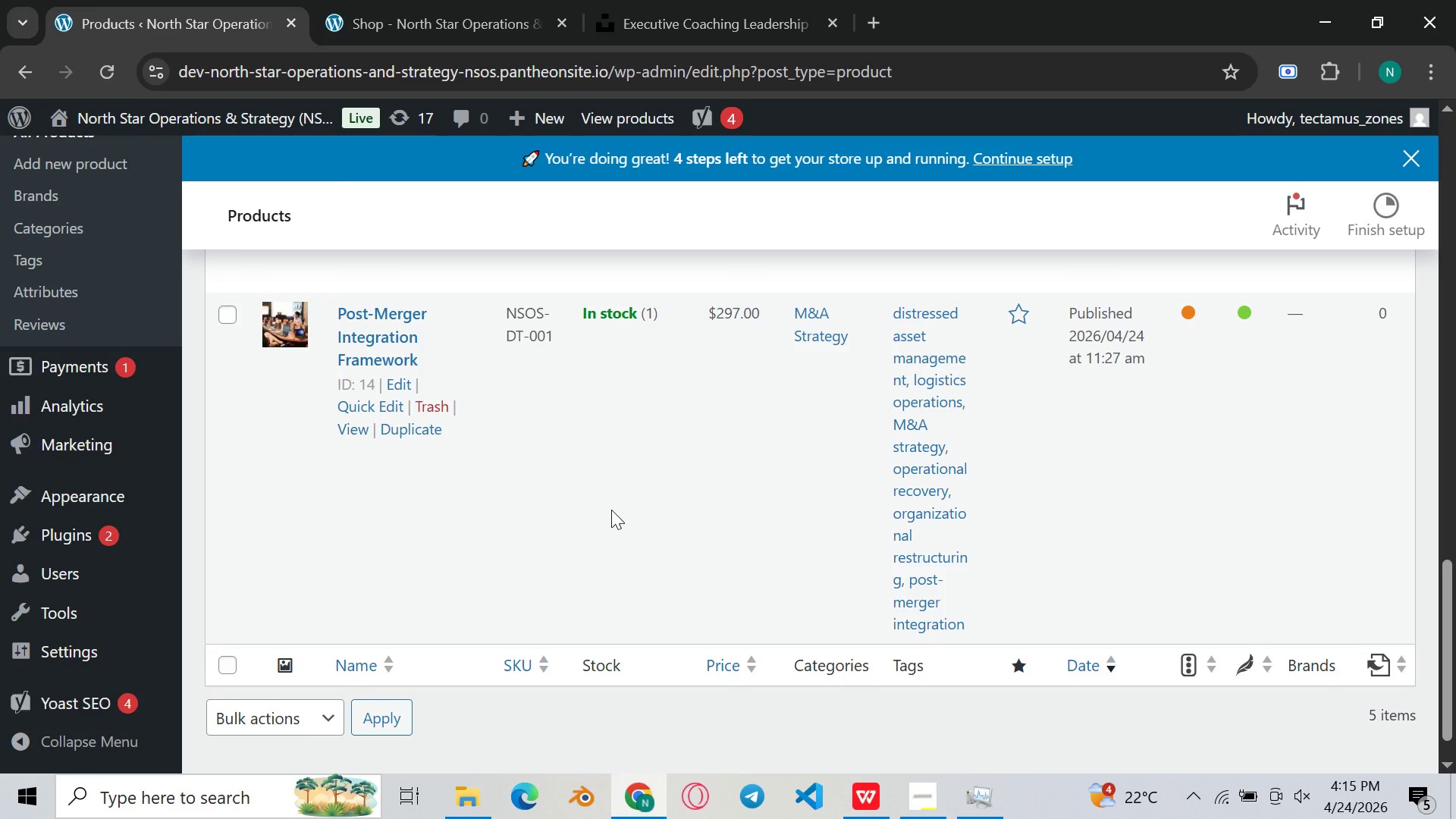 
scroll: coordinate [611, 510], scroll_direction: none, amount: 0.0
 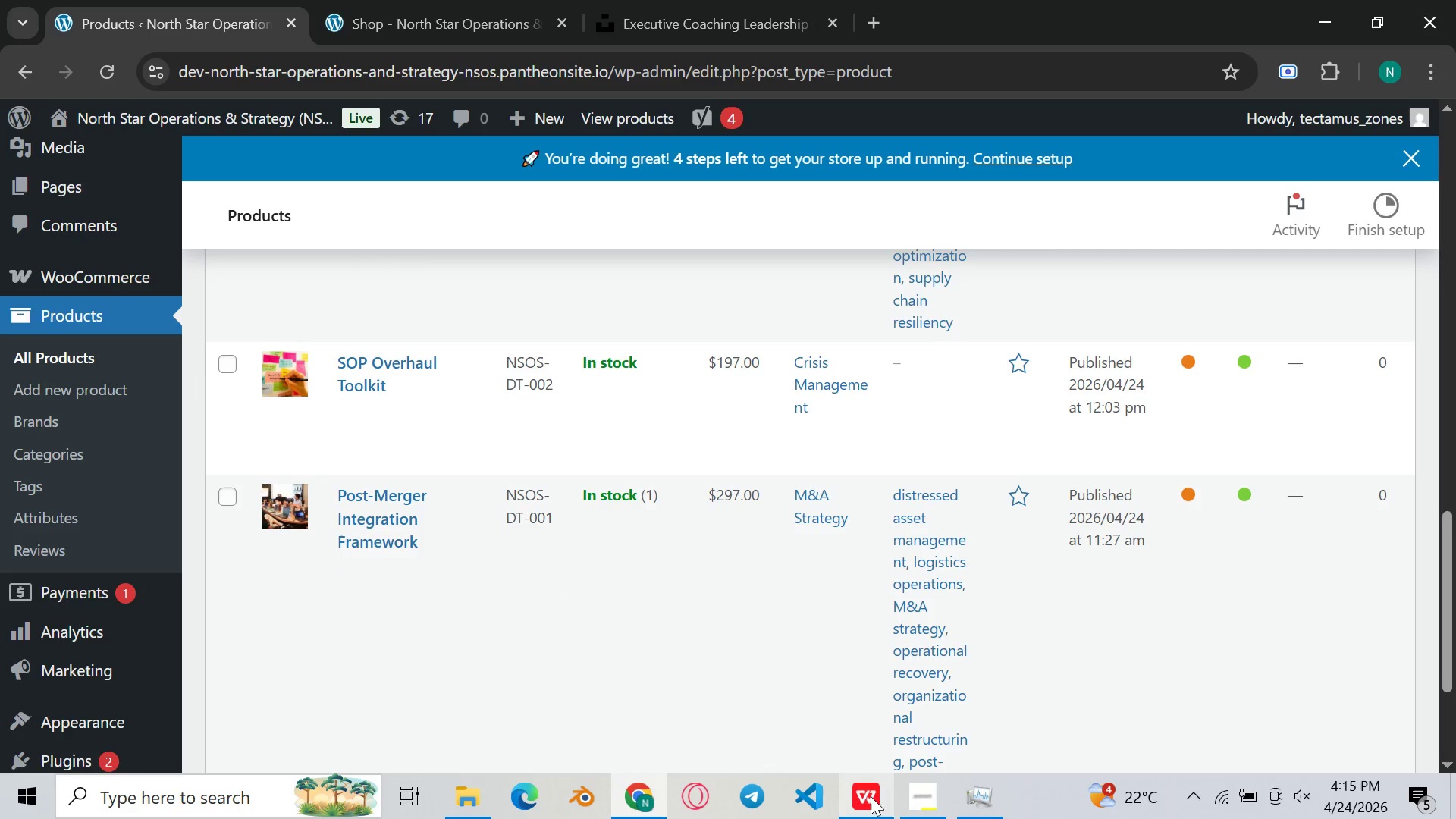 
left_click([903, 802])